 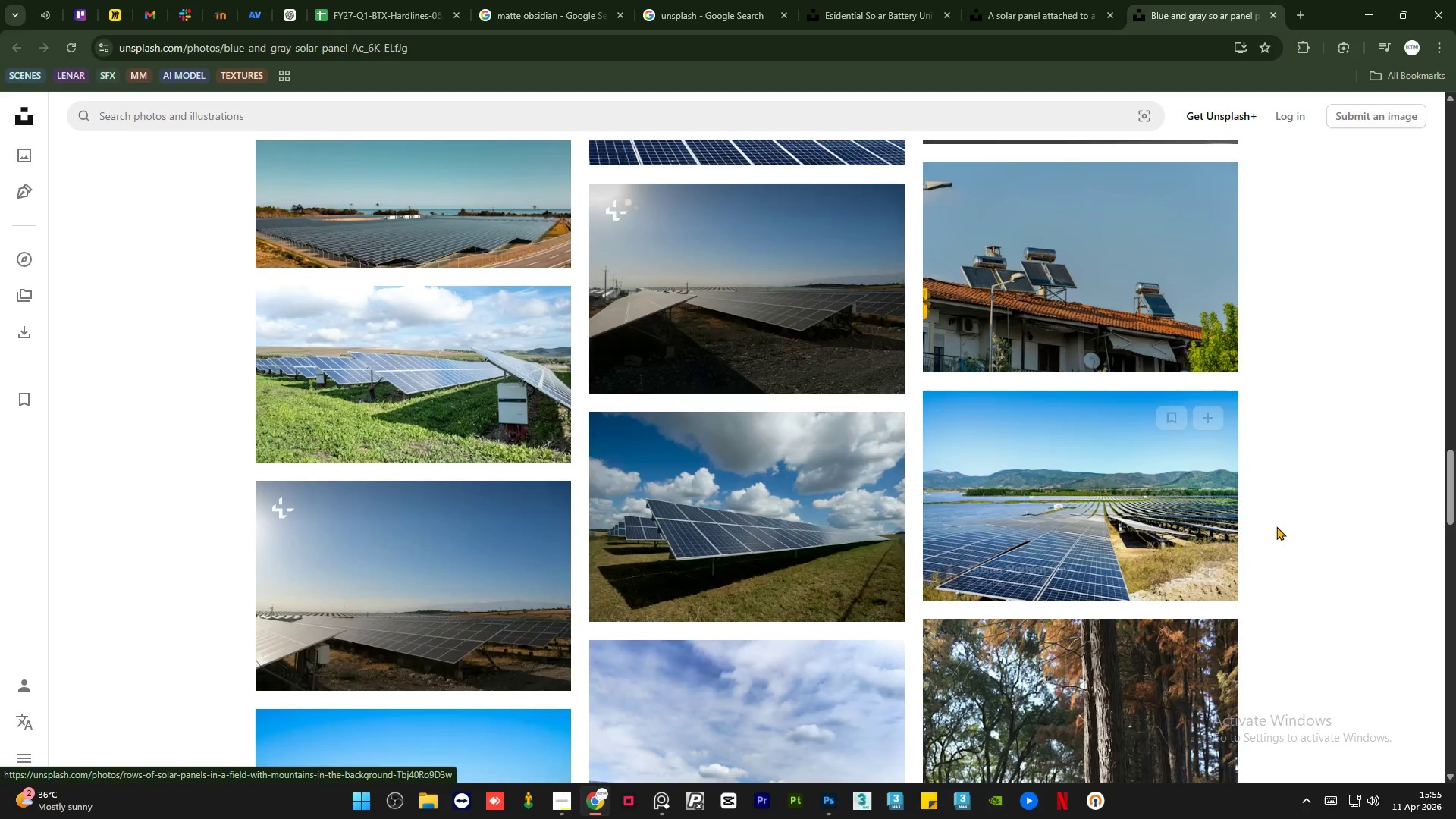 
scroll: coordinate [1283, 518], scroll_direction: down, amount: 35.0
 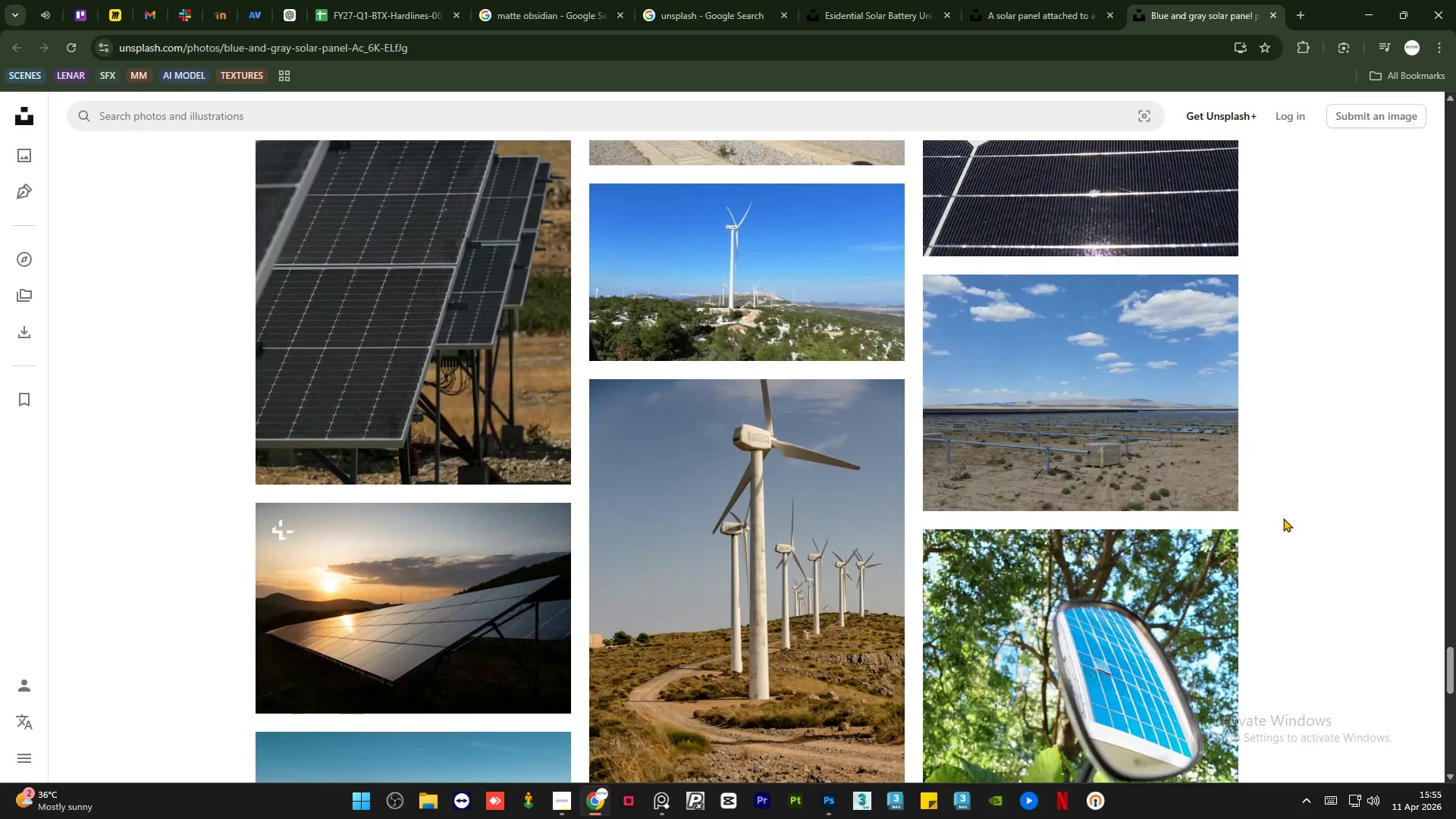 
scroll: coordinate [1283, 518], scroll_direction: up, amount: 7.0
 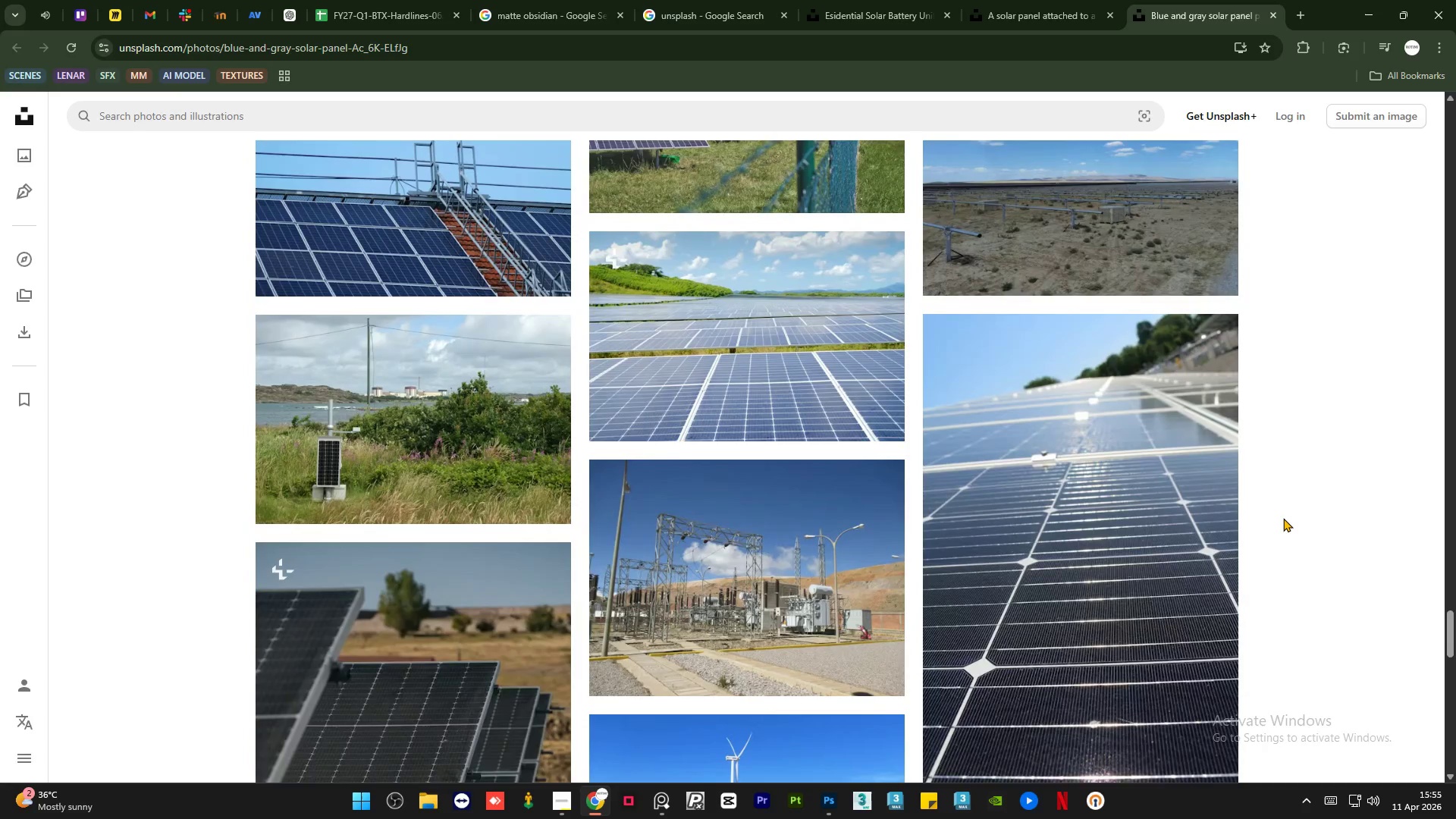 
scroll: coordinate [1283, 519], scroll_direction: down, amount: 41.0
 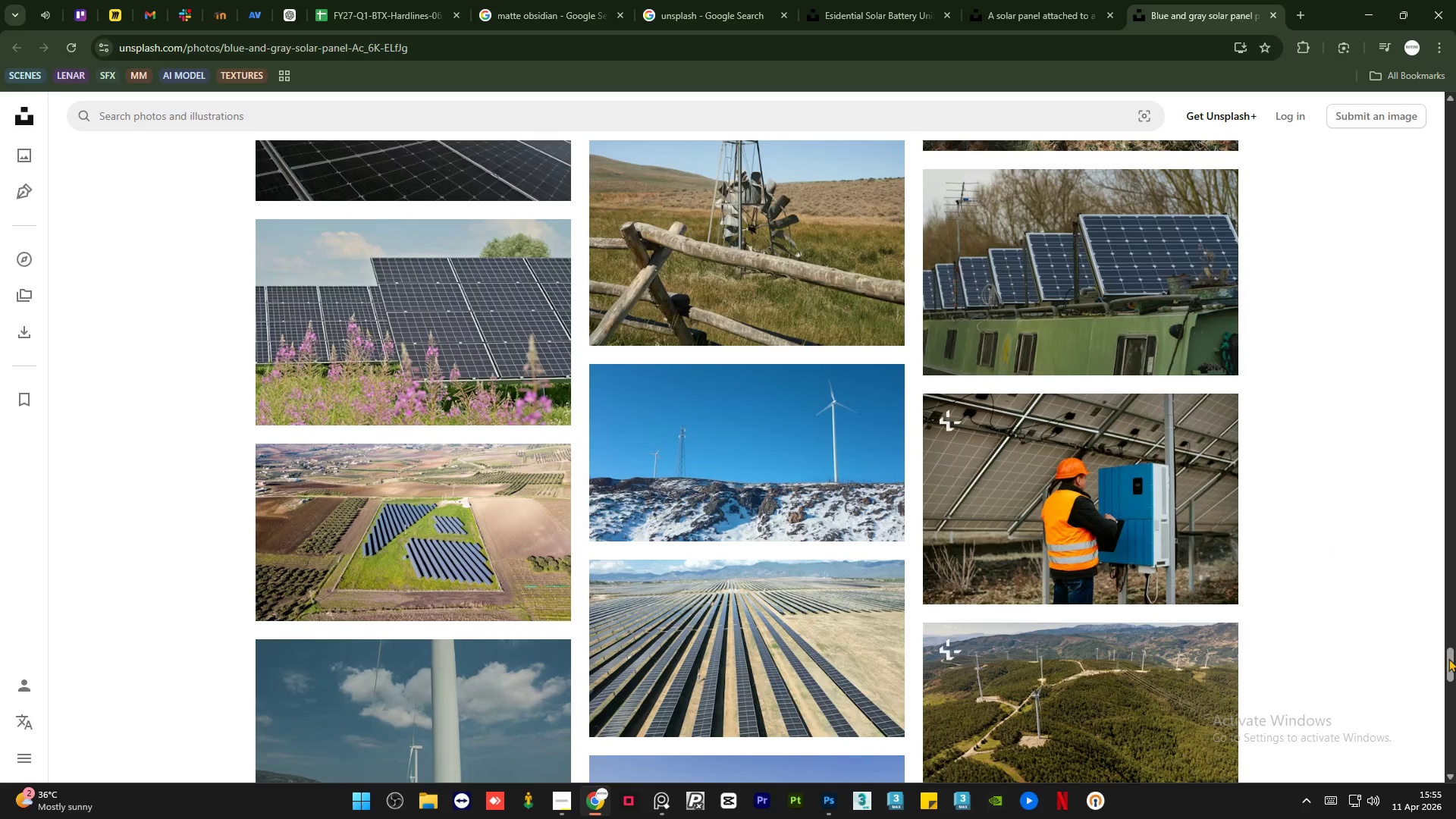 
left_click_drag(start_coordinate=[1447, 662], to_coordinate=[1450, 818])
 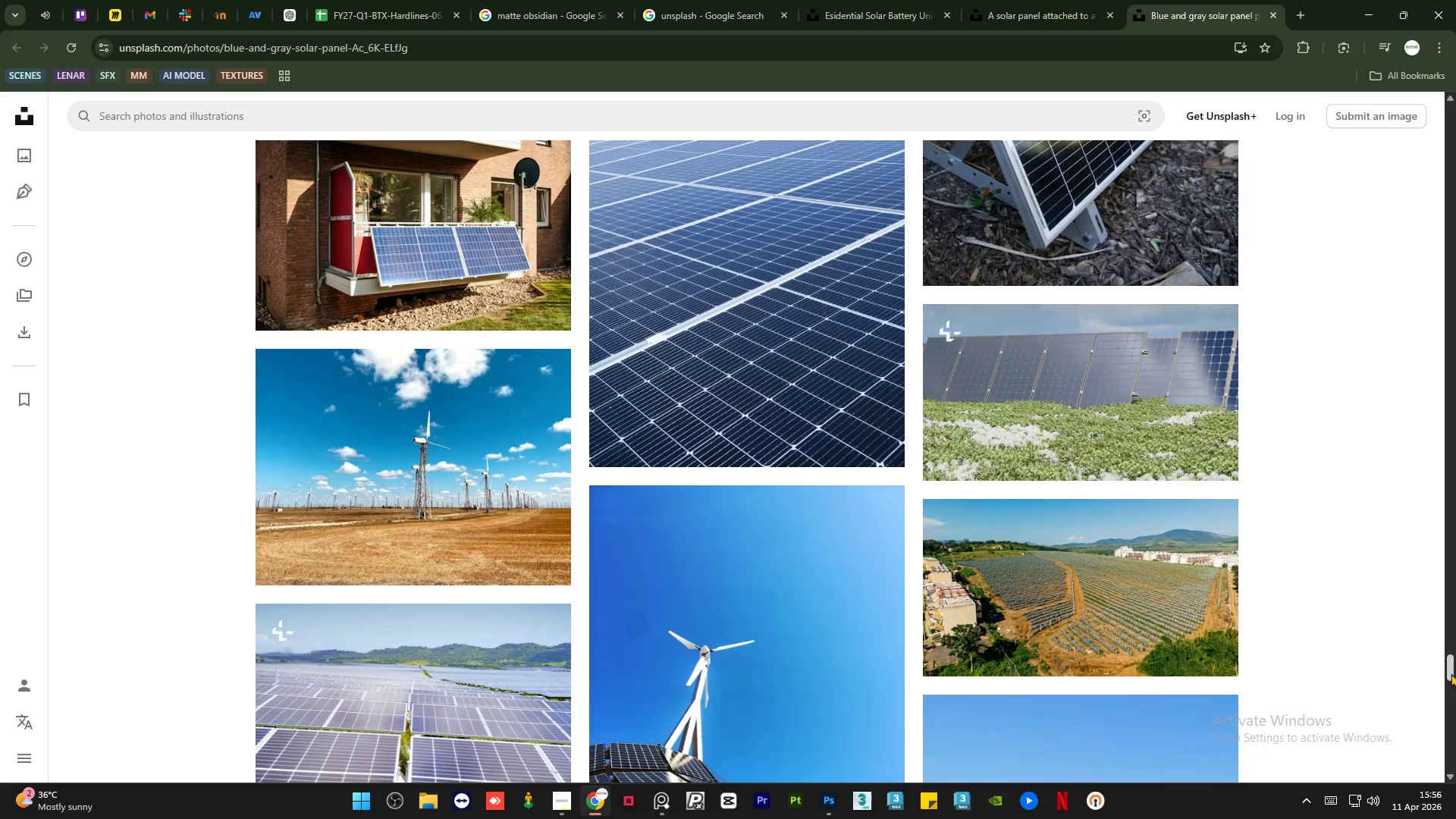 
left_click_drag(start_coordinate=[1448, 666], to_coordinate=[1451, 777])
 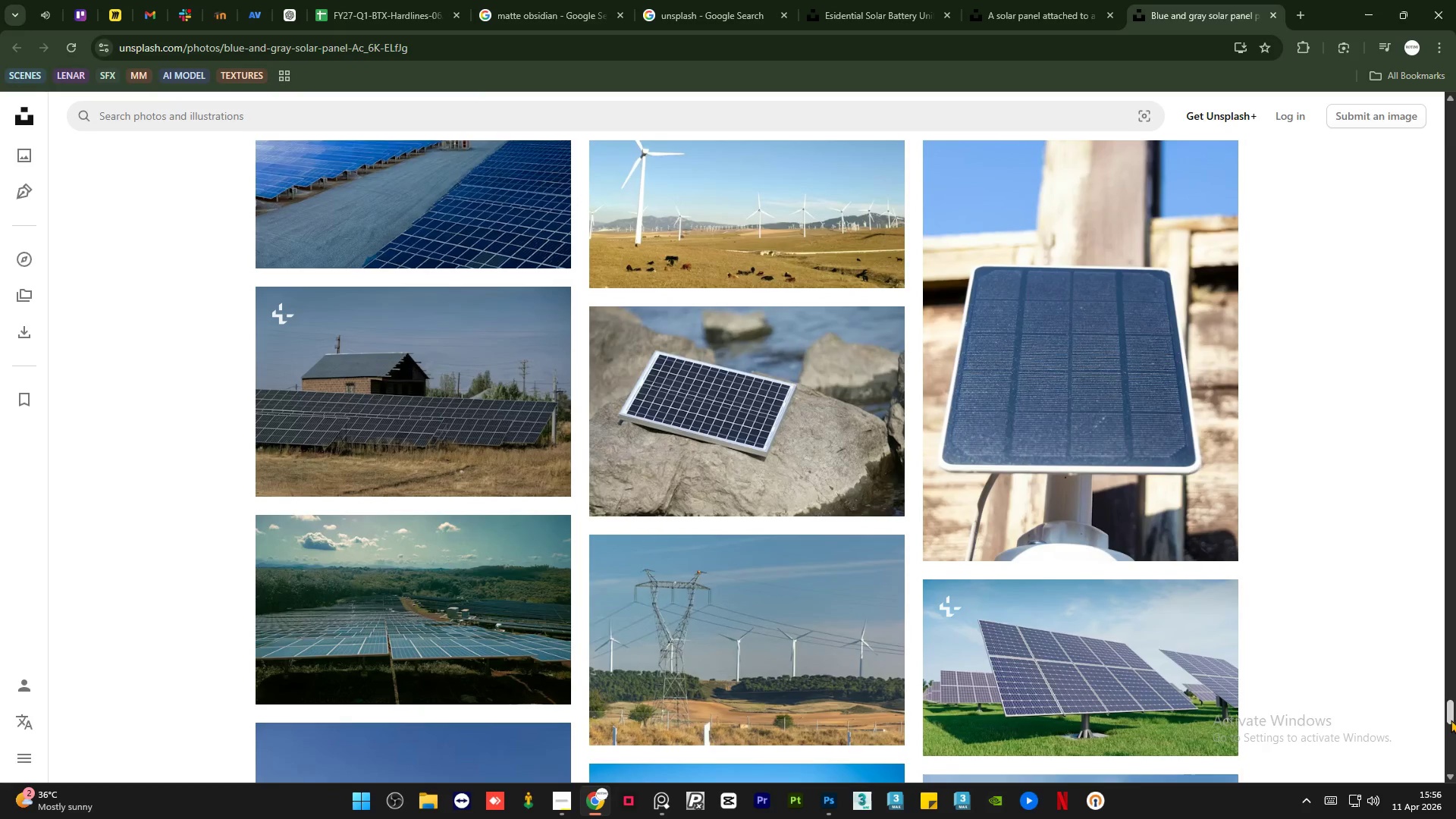 
left_click_drag(start_coordinate=[1451, 714], to_coordinate=[1445, 818])
 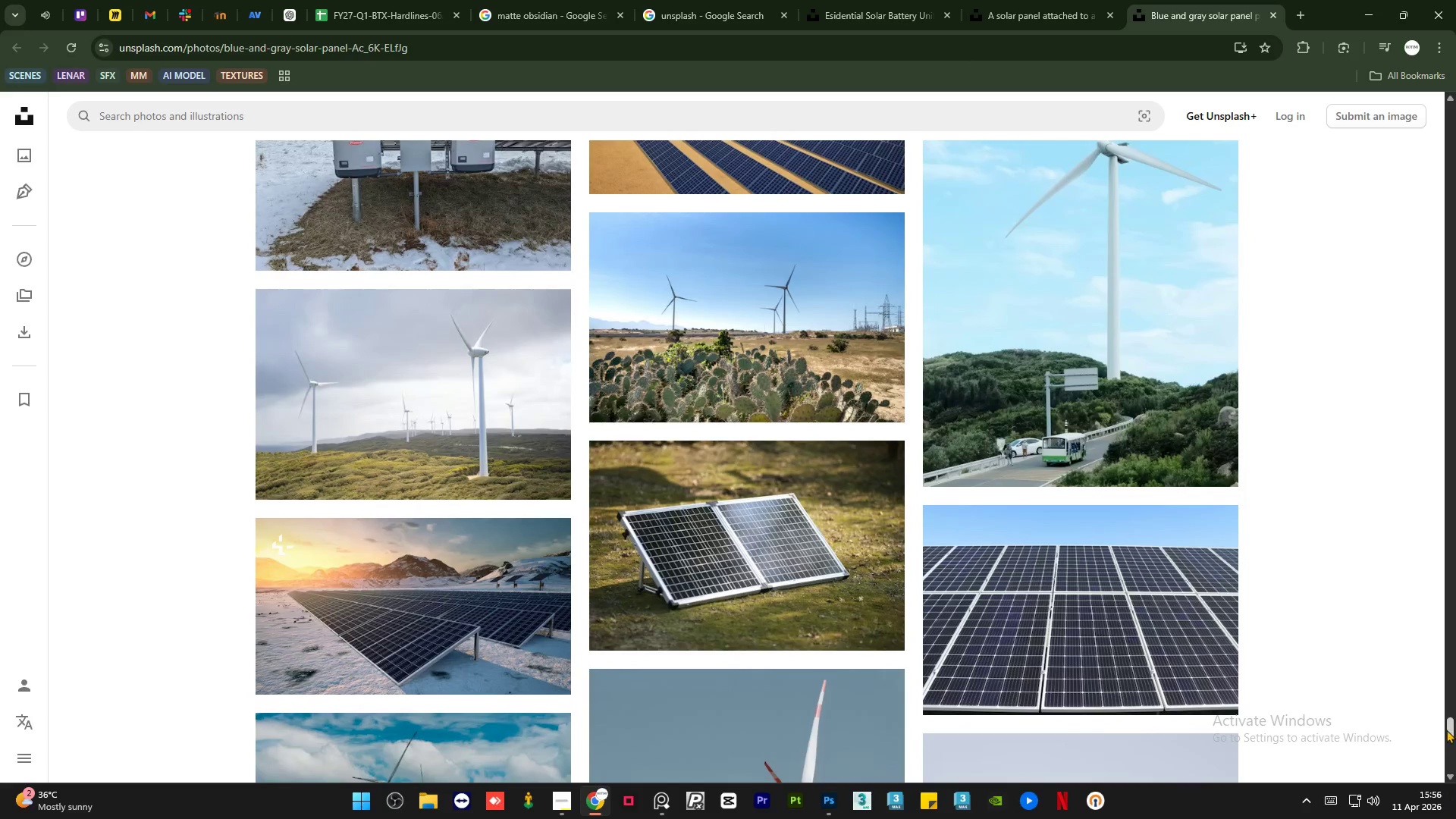 
left_click_drag(start_coordinate=[1448, 730], to_coordinate=[1446, 769])
 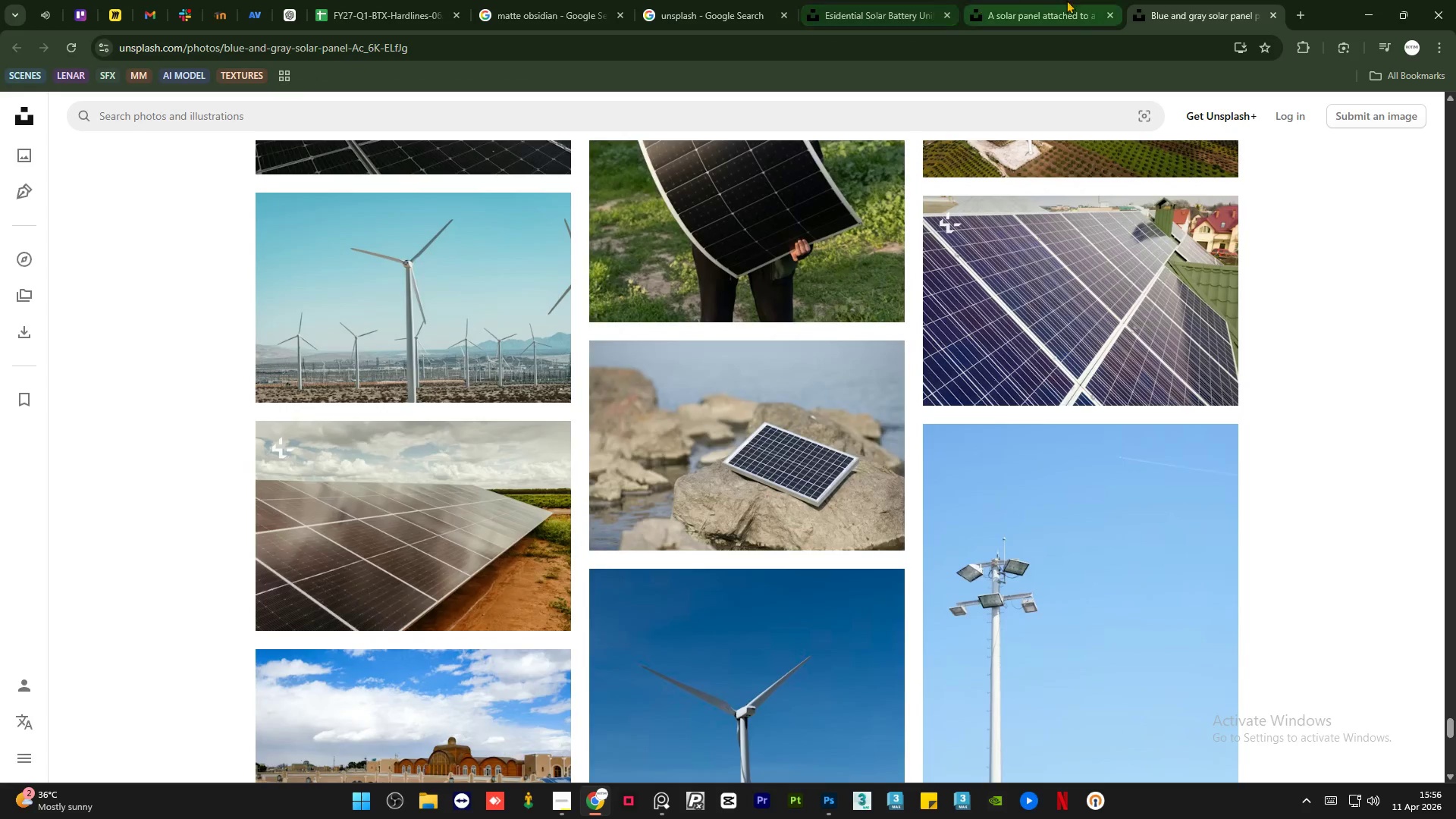 
left_click([1046, 0])
 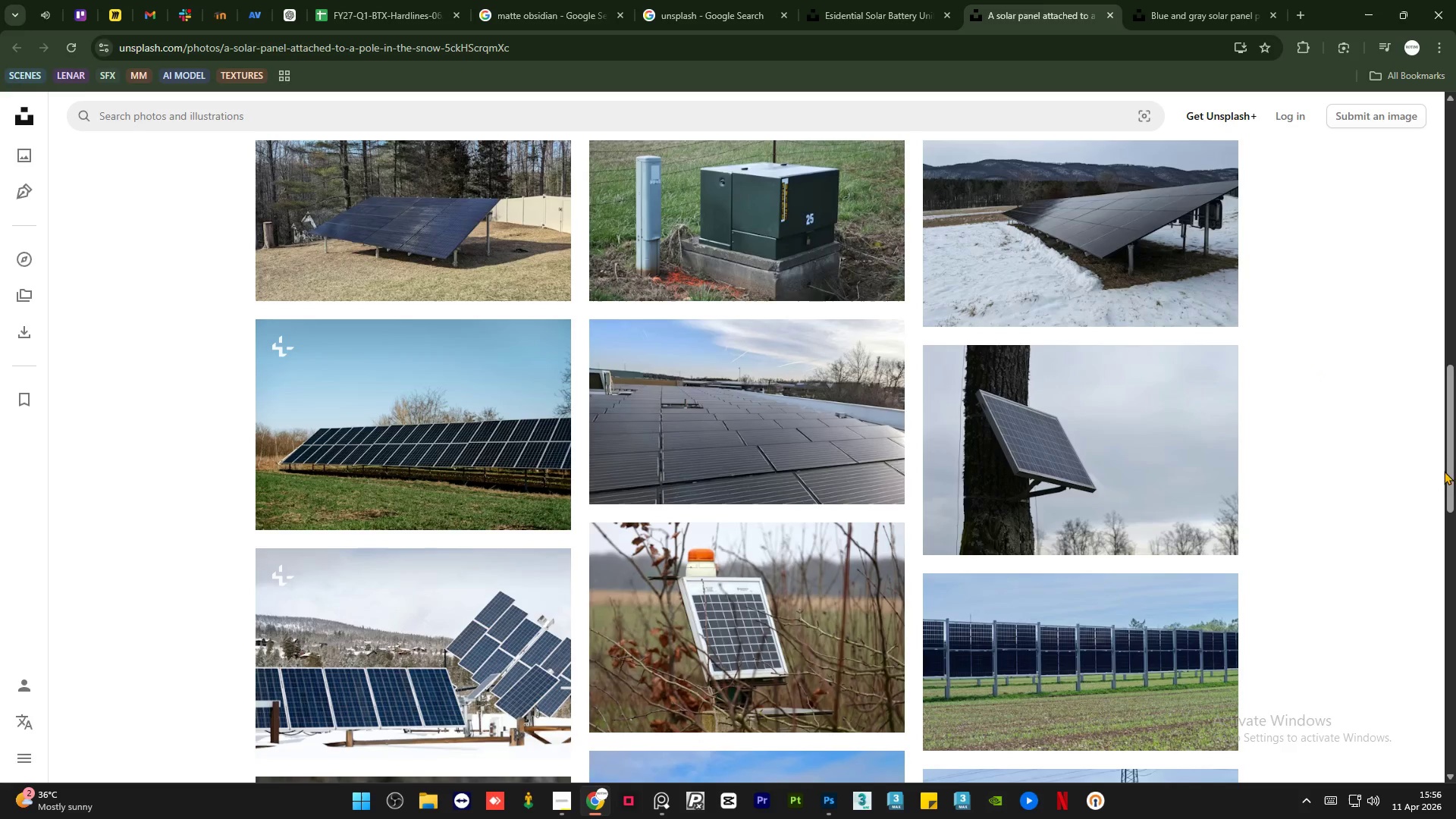 
left_click_drag(start_coordinate=[1449, 467], to_coordinate=[1410, 388])
 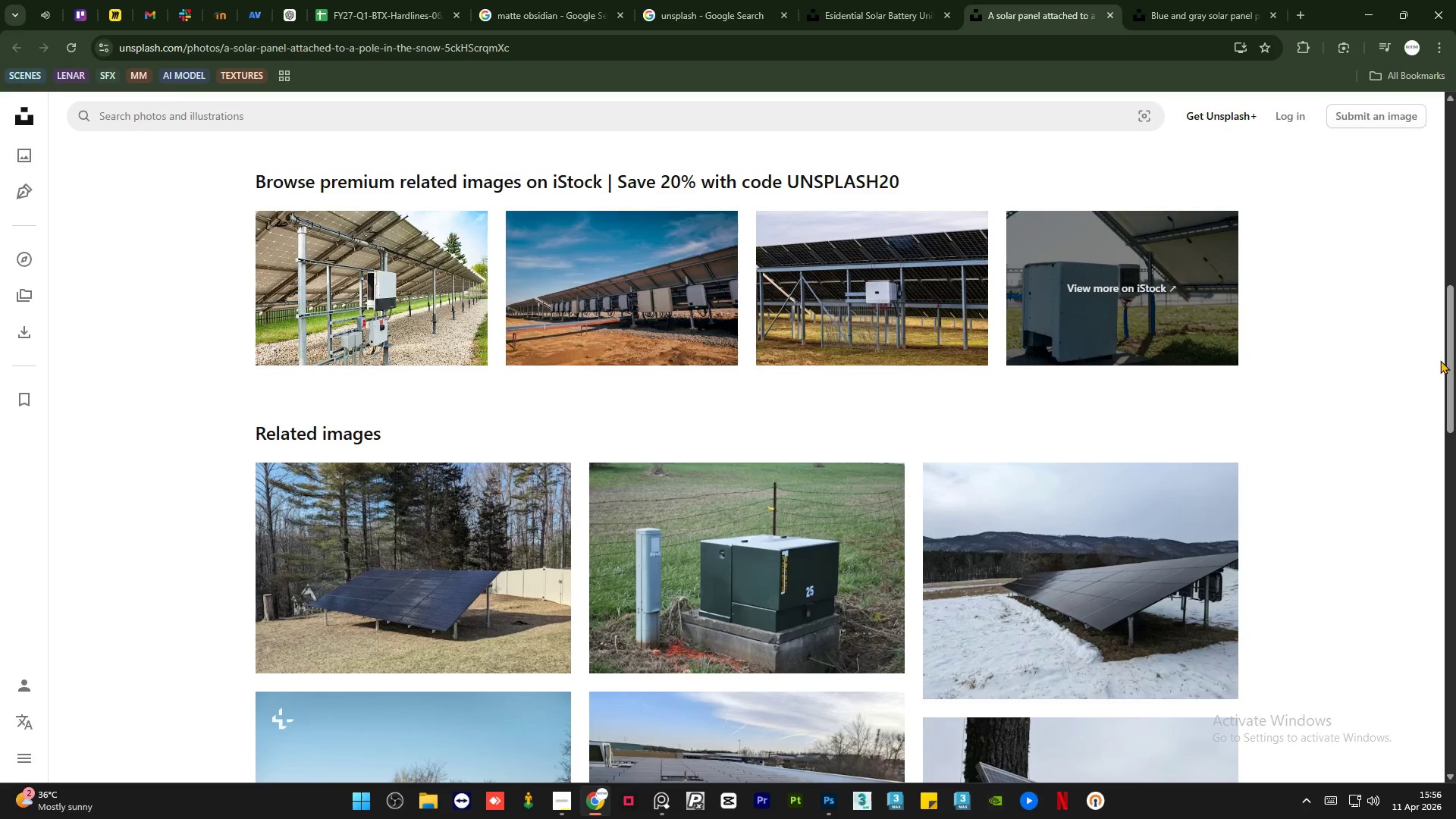 
left_click_drag(start_coordinate=[1448, 355], to_coordinate=[1397, 601])
 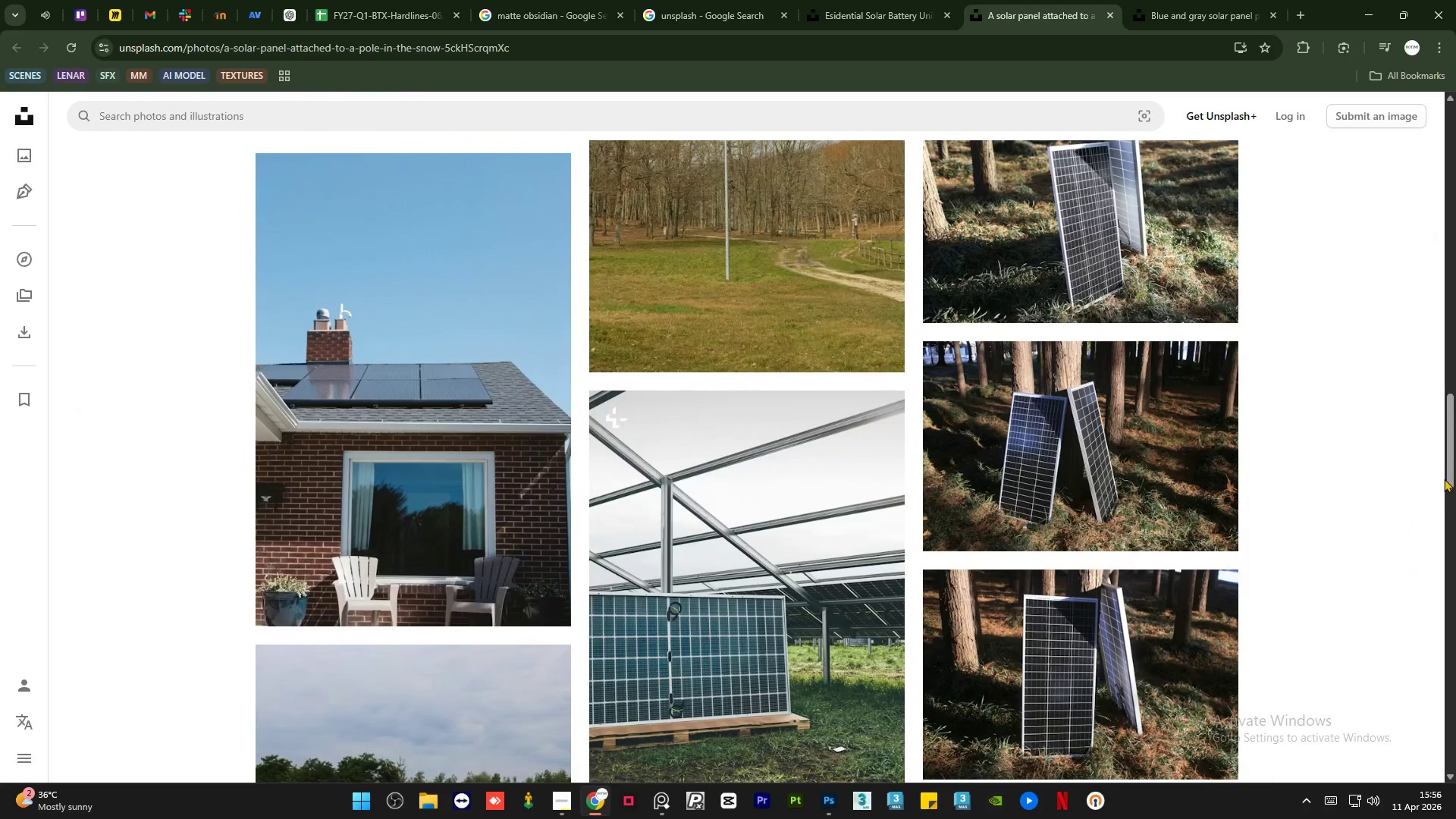 
left_click_drag(start_coordinate=[1447, 469], to_coordinate=[1449, 818])
 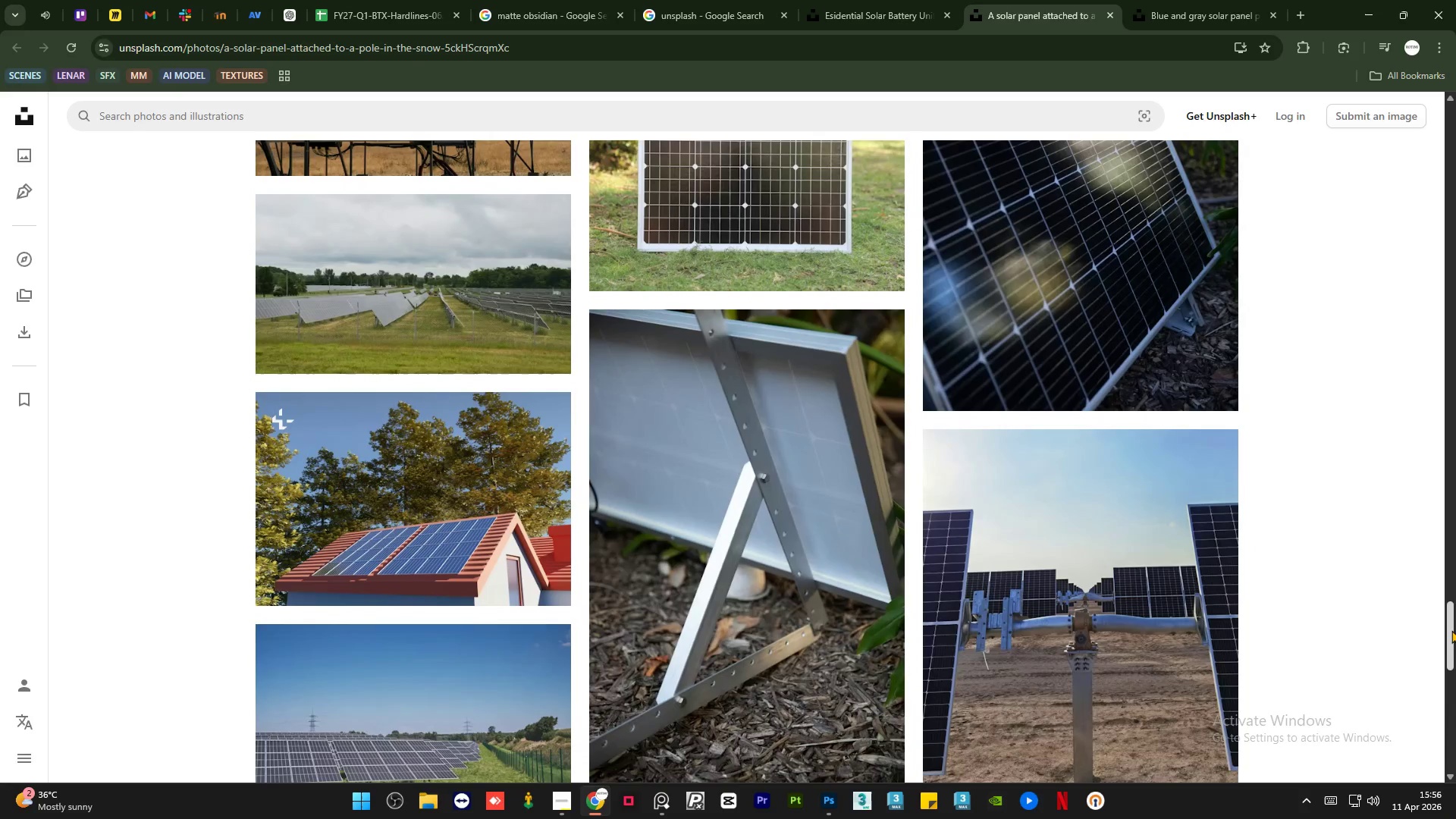 
left_click_drag(start_coordinate=[1450, 629], to_coordinate=[1440, 818])
 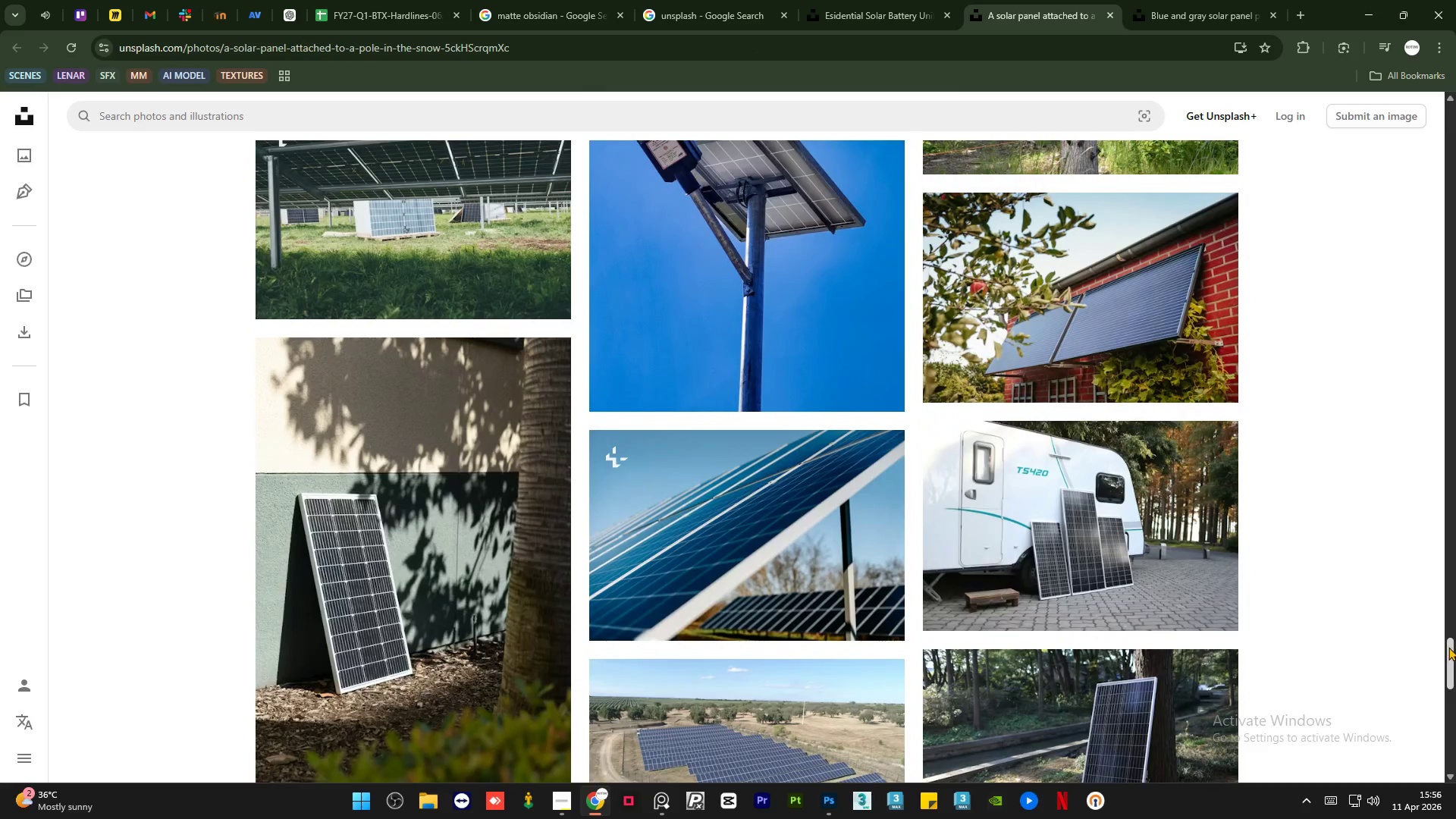 
left_click_drag(start_coordinate=[1449, 647], to_coordinate=[1448, 808])
 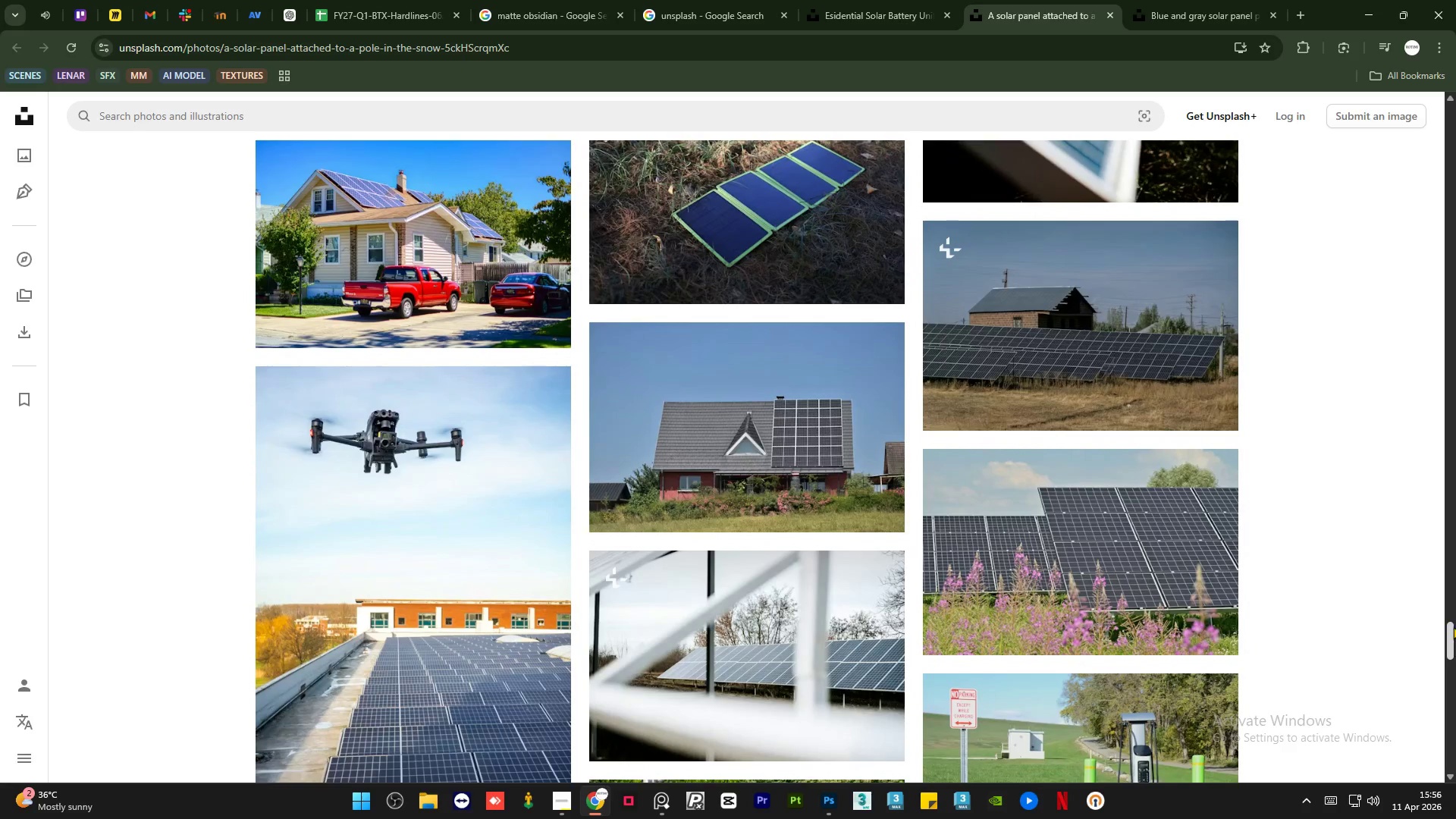 
left_click_drag(start_coordinate=[1453, 626], to_coordinate=[1450, 739])
 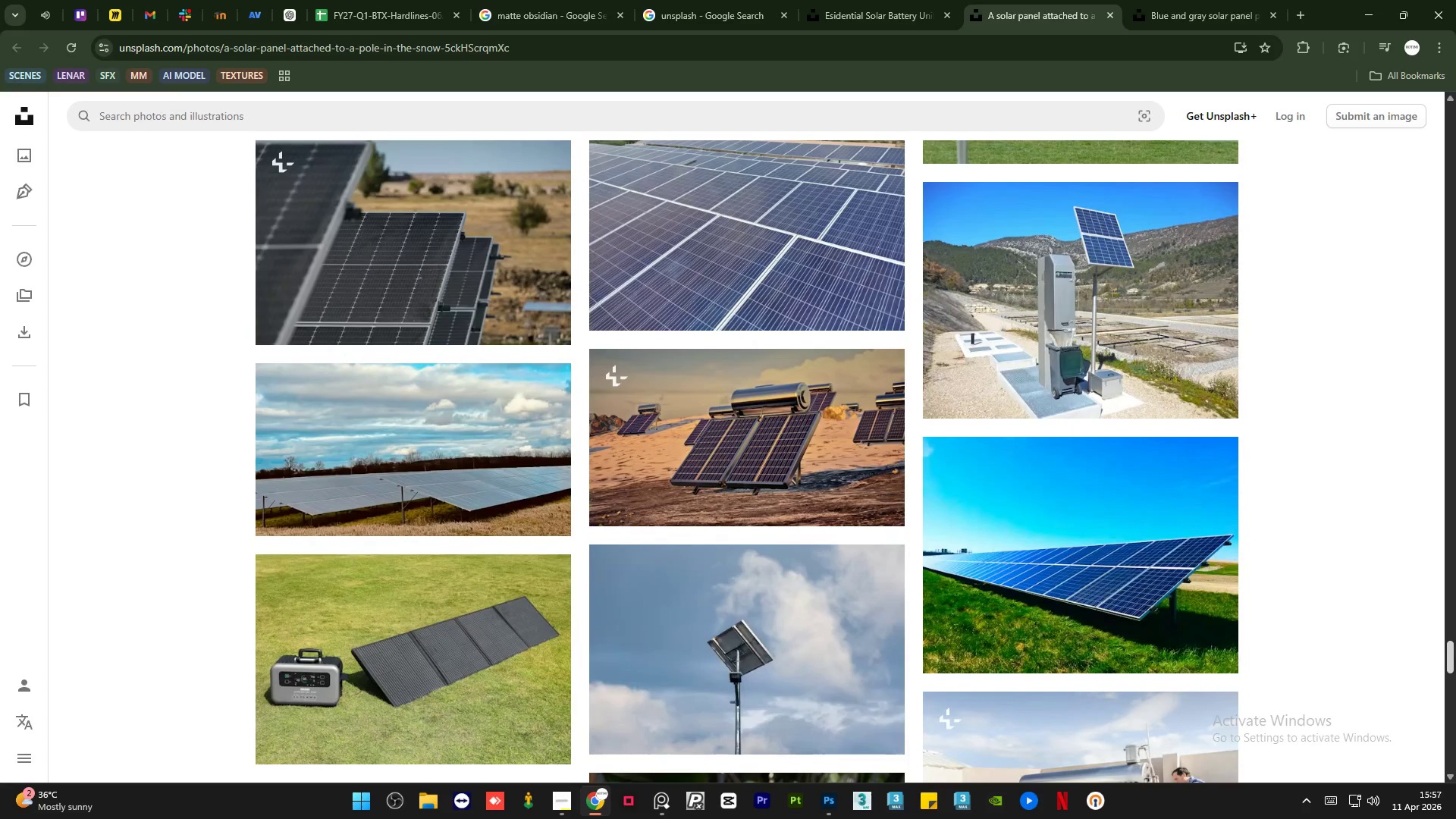 
wait(8.44)
 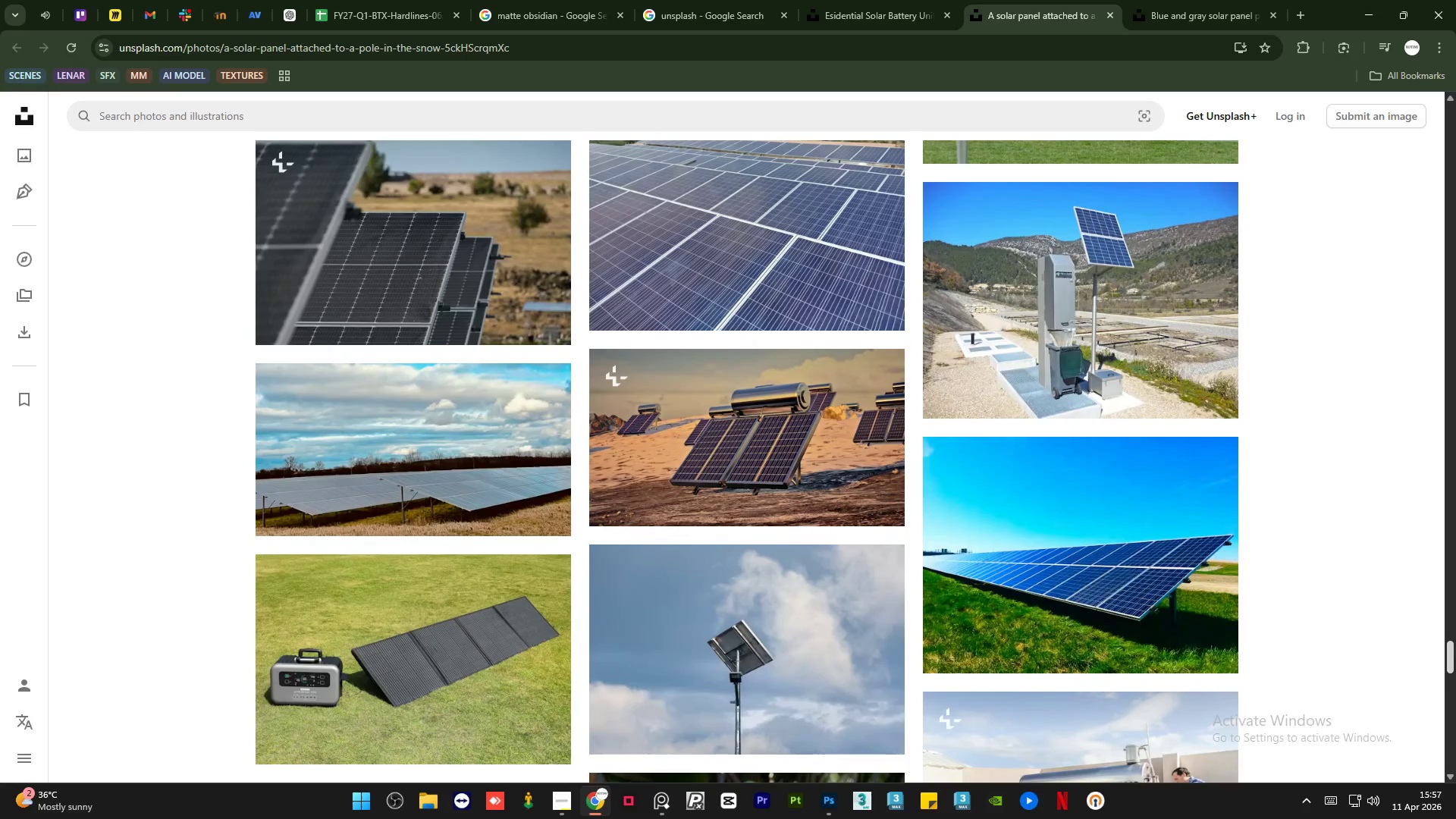 
left_click_drag(start_coordinate=[1448, 662], to_coordinate=[1447, 739])
 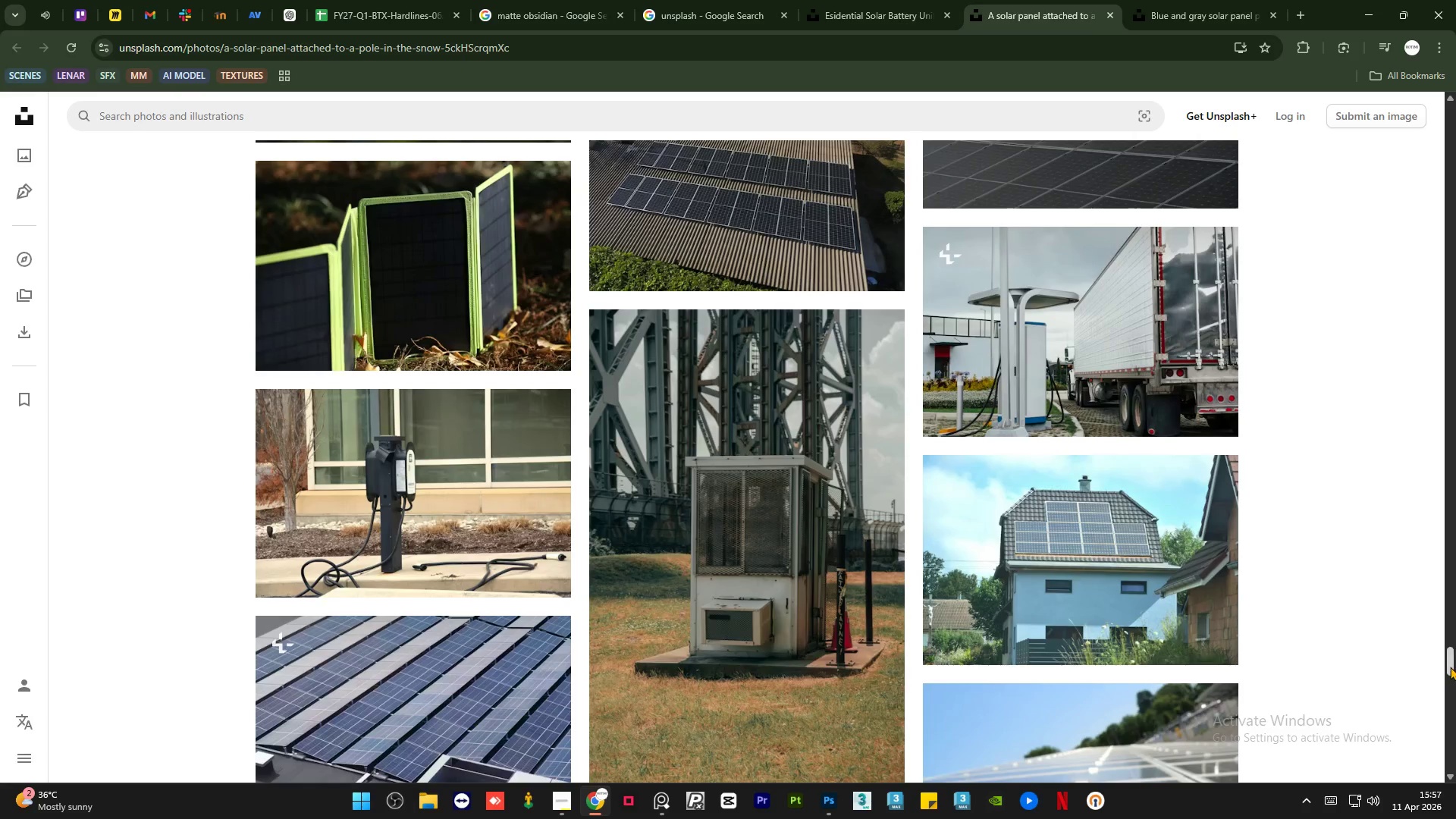 
left_click_drag(start_coordinate=[1450, 664], to_coordinate=[1448, 725])
 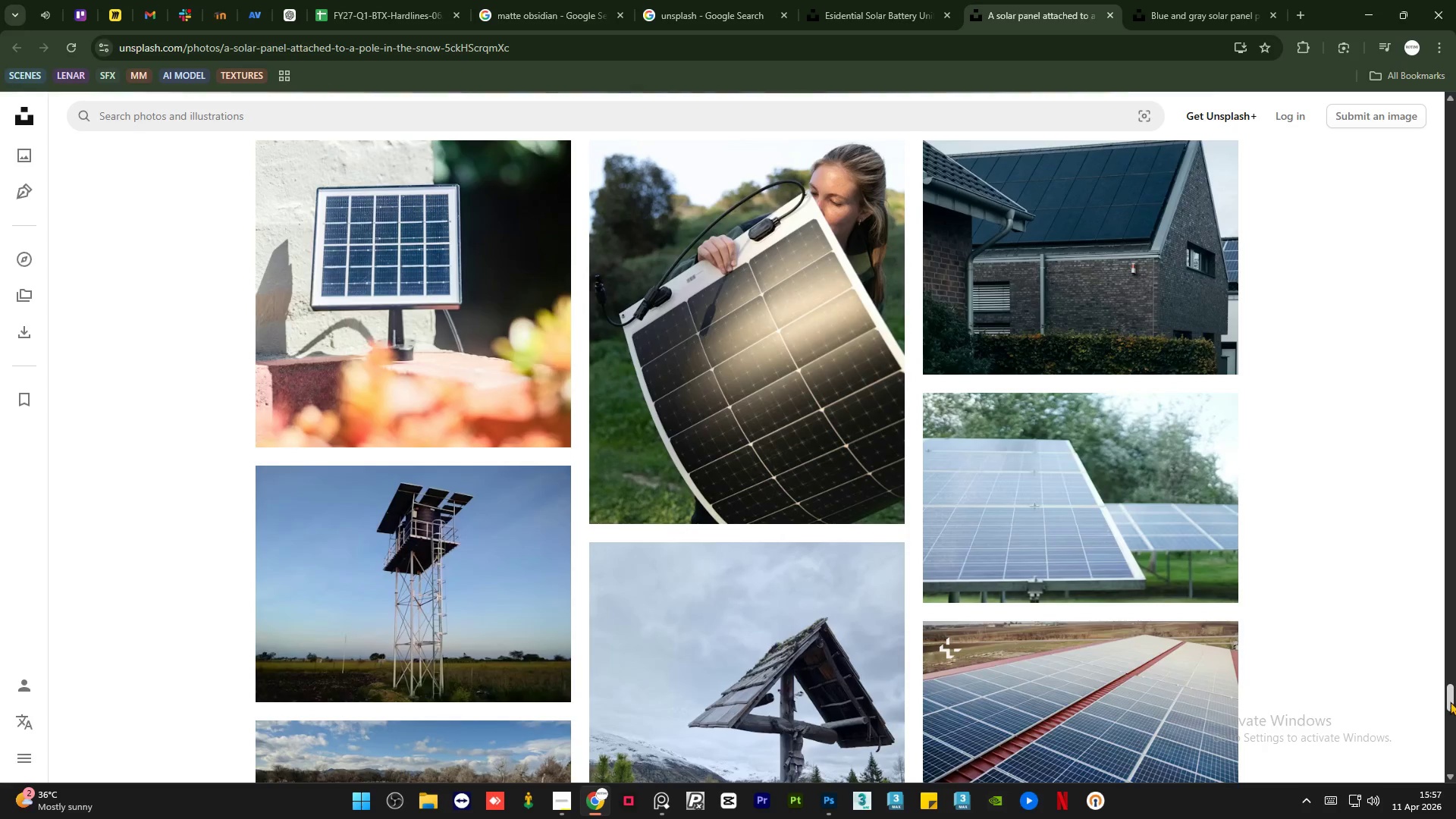 
left_click_drag(start_coordinate=[1450, 701], to_coordinate=[1450, 750])
 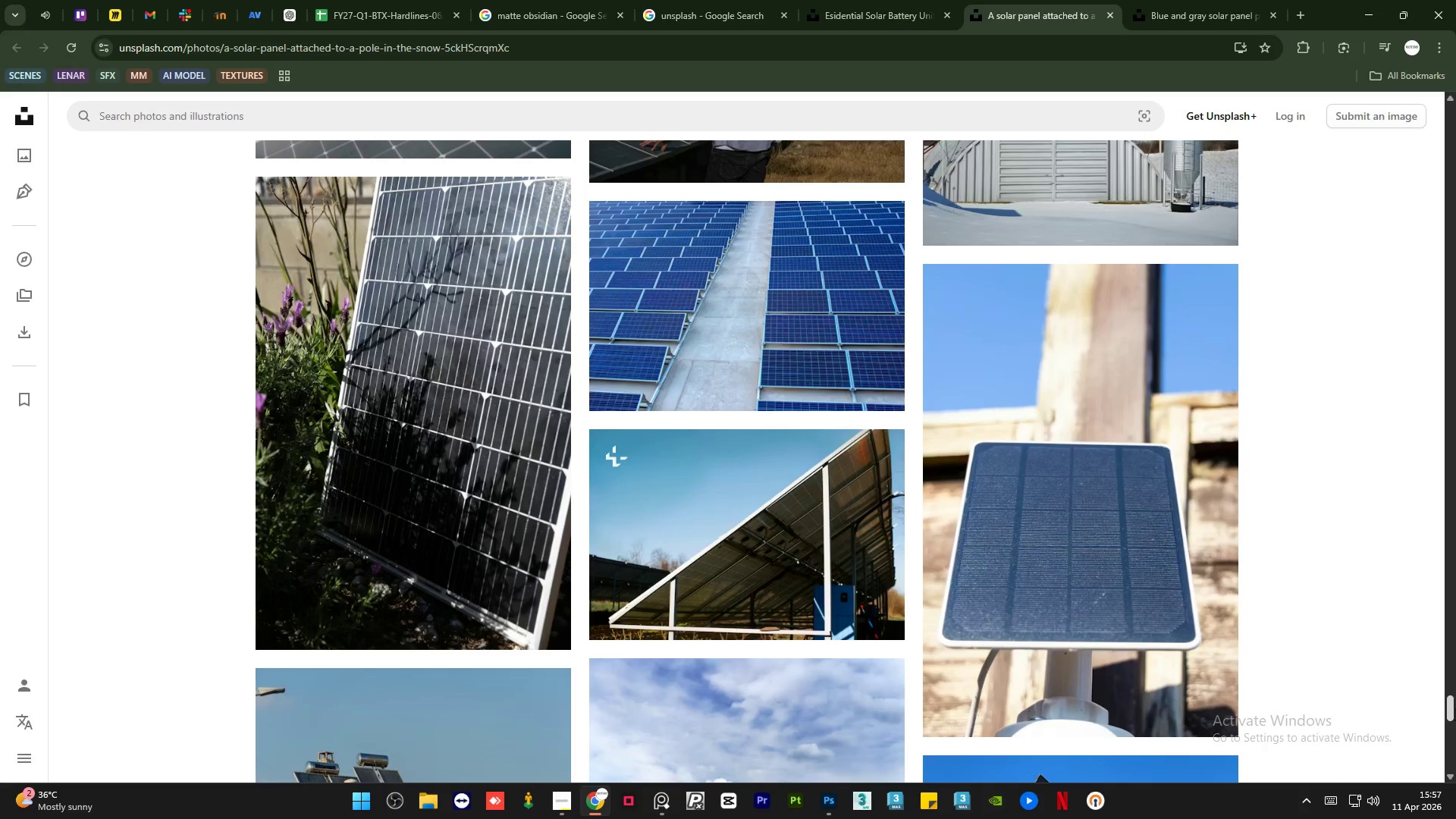 
left_click_drag(start_coordinate=[1454, 708], to_coordinate=[1448, 748])
 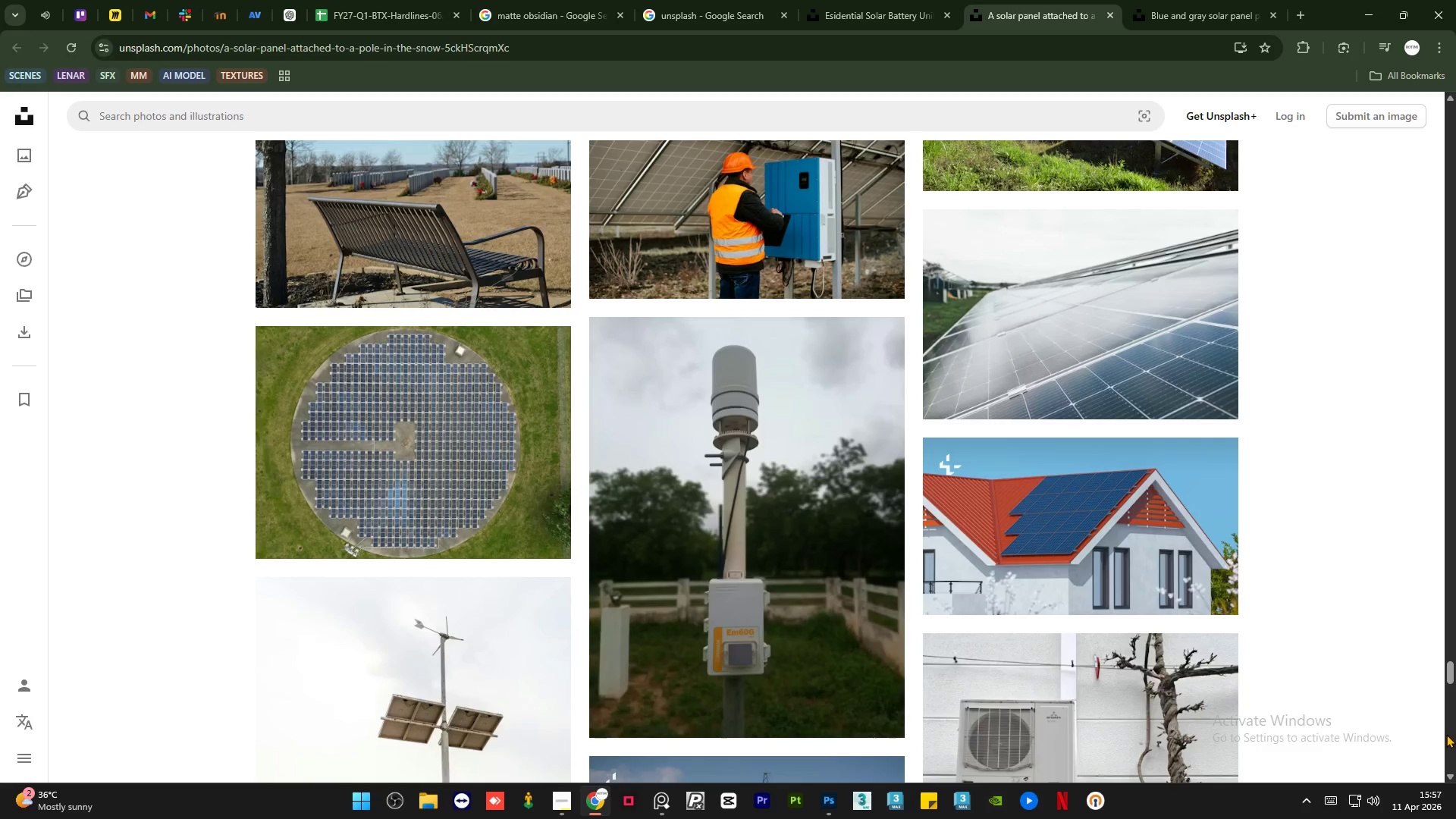 
wait(5.02)
 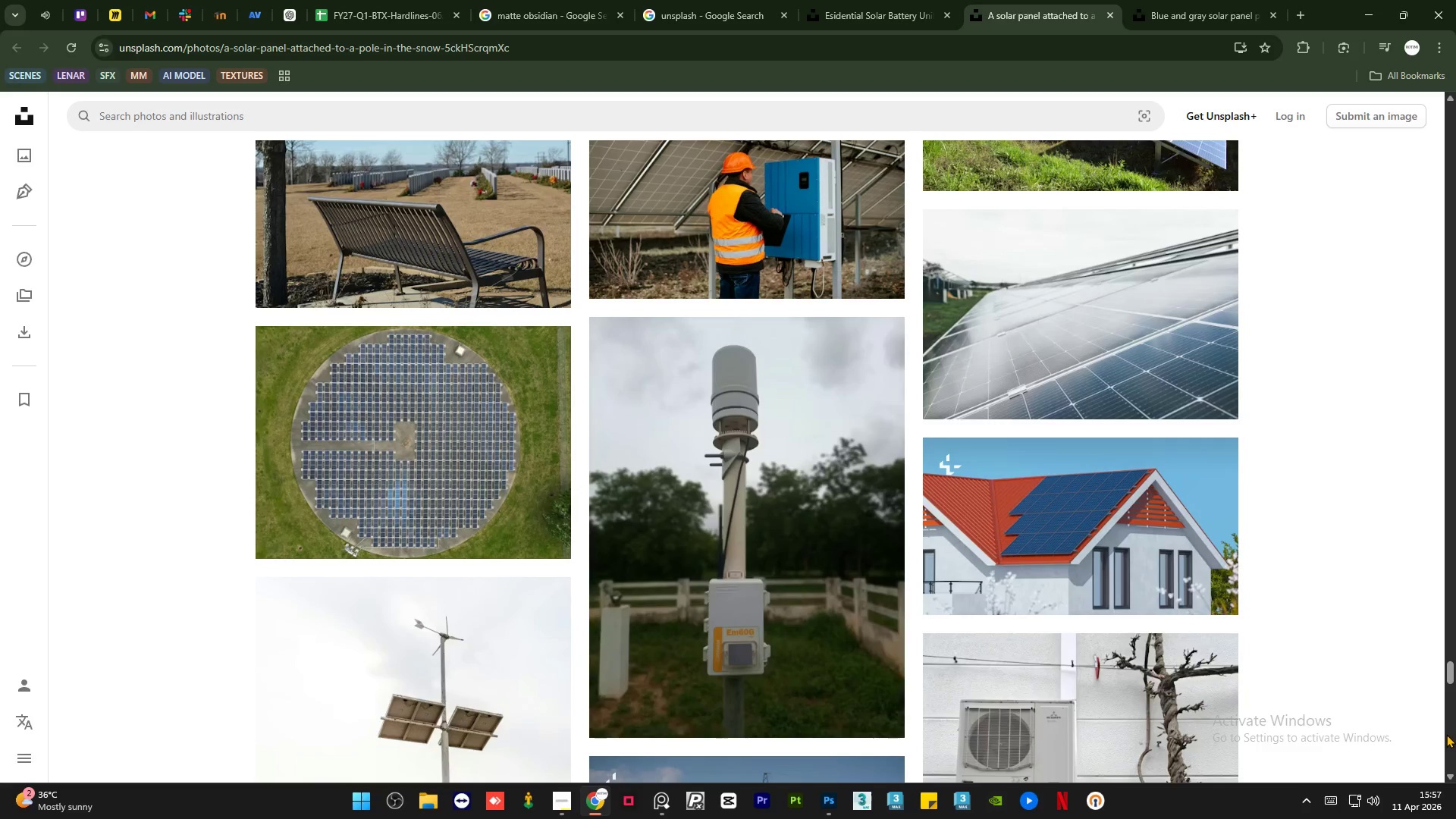 
left_click_drag(start_coordinate=[1451, 673], to_coordinate=[1450, 716])
 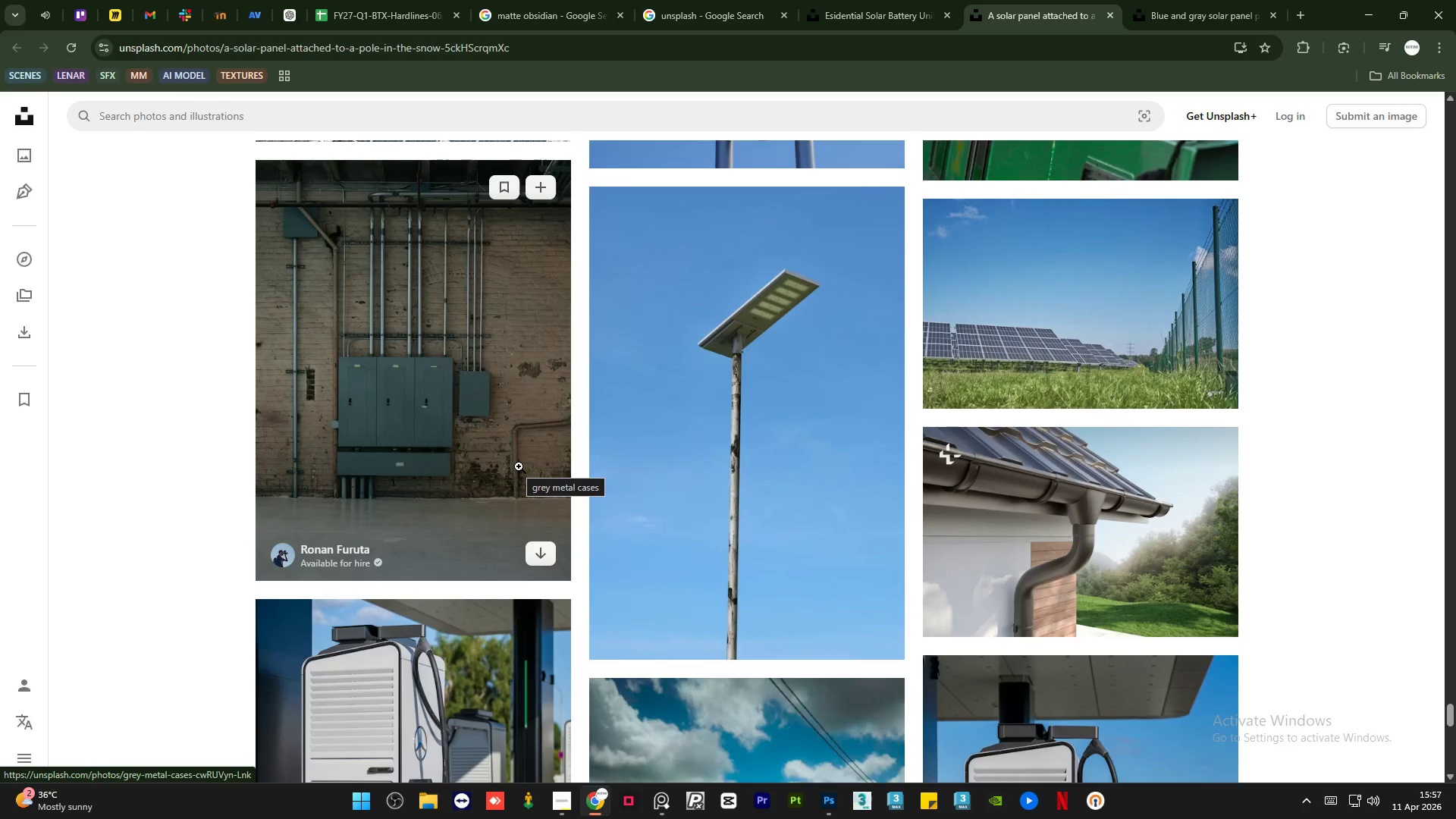 
wait(5.92)
 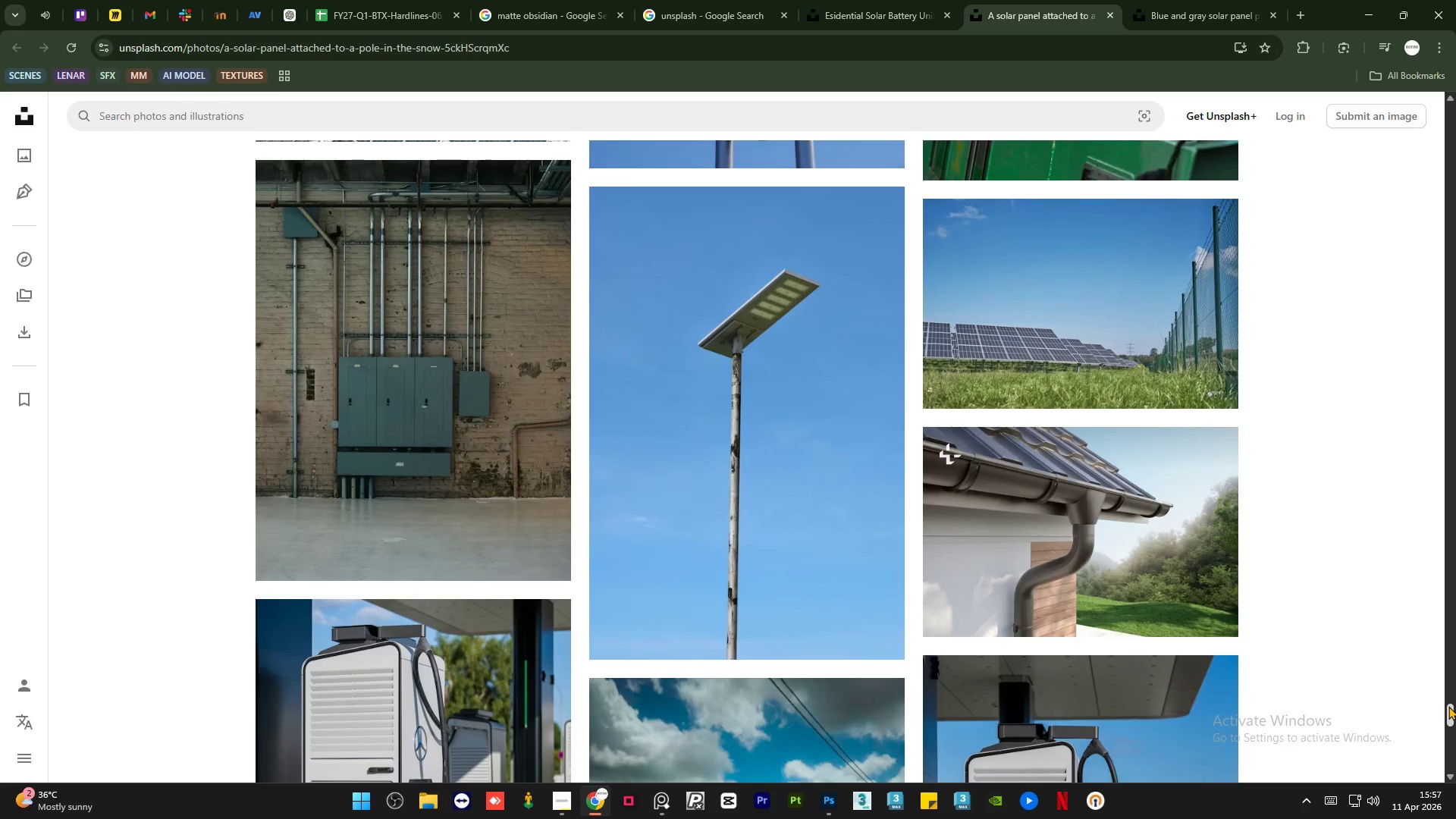 
middle_click([414, 416])
 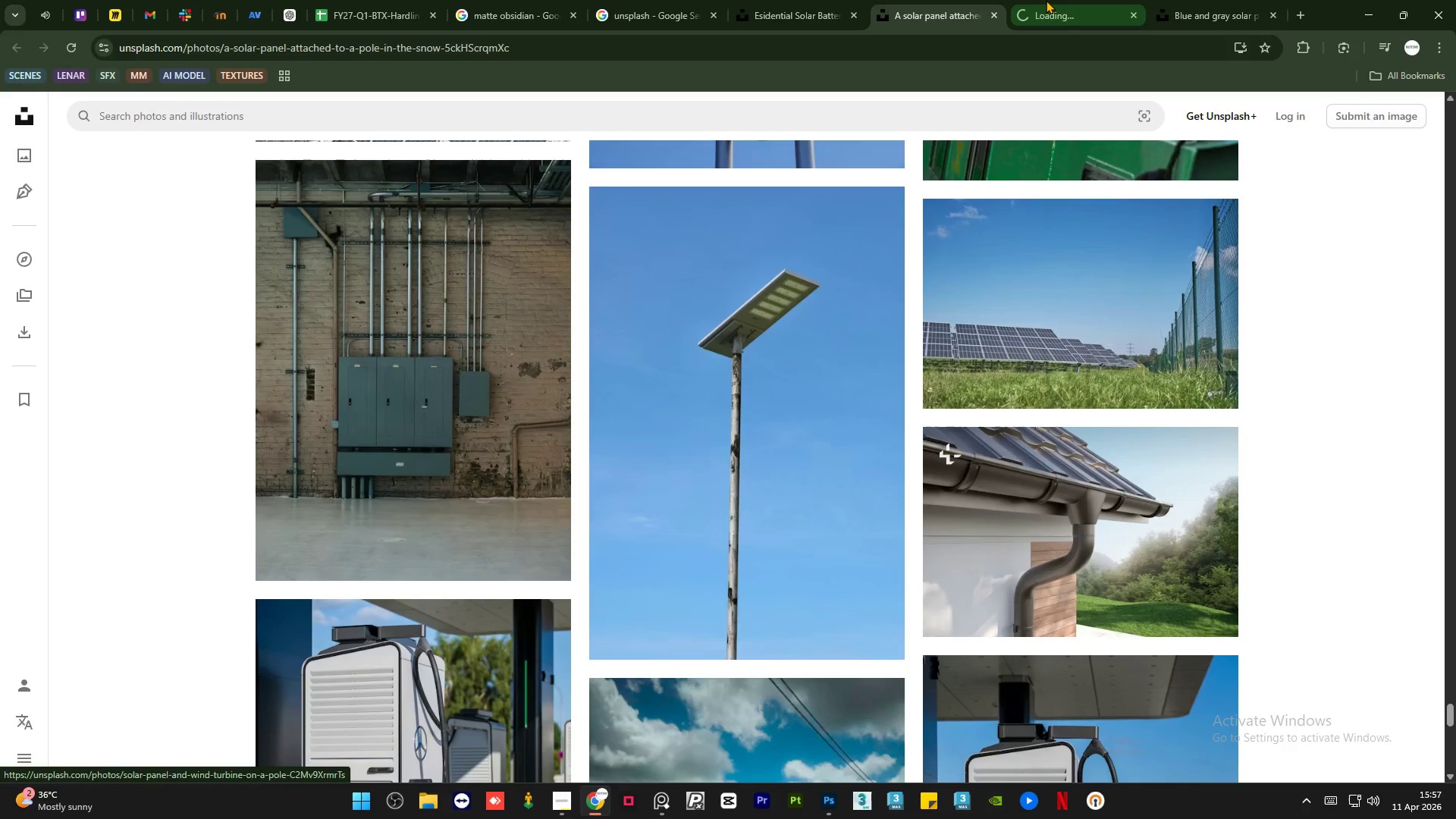 
left_click([1046, 0])
 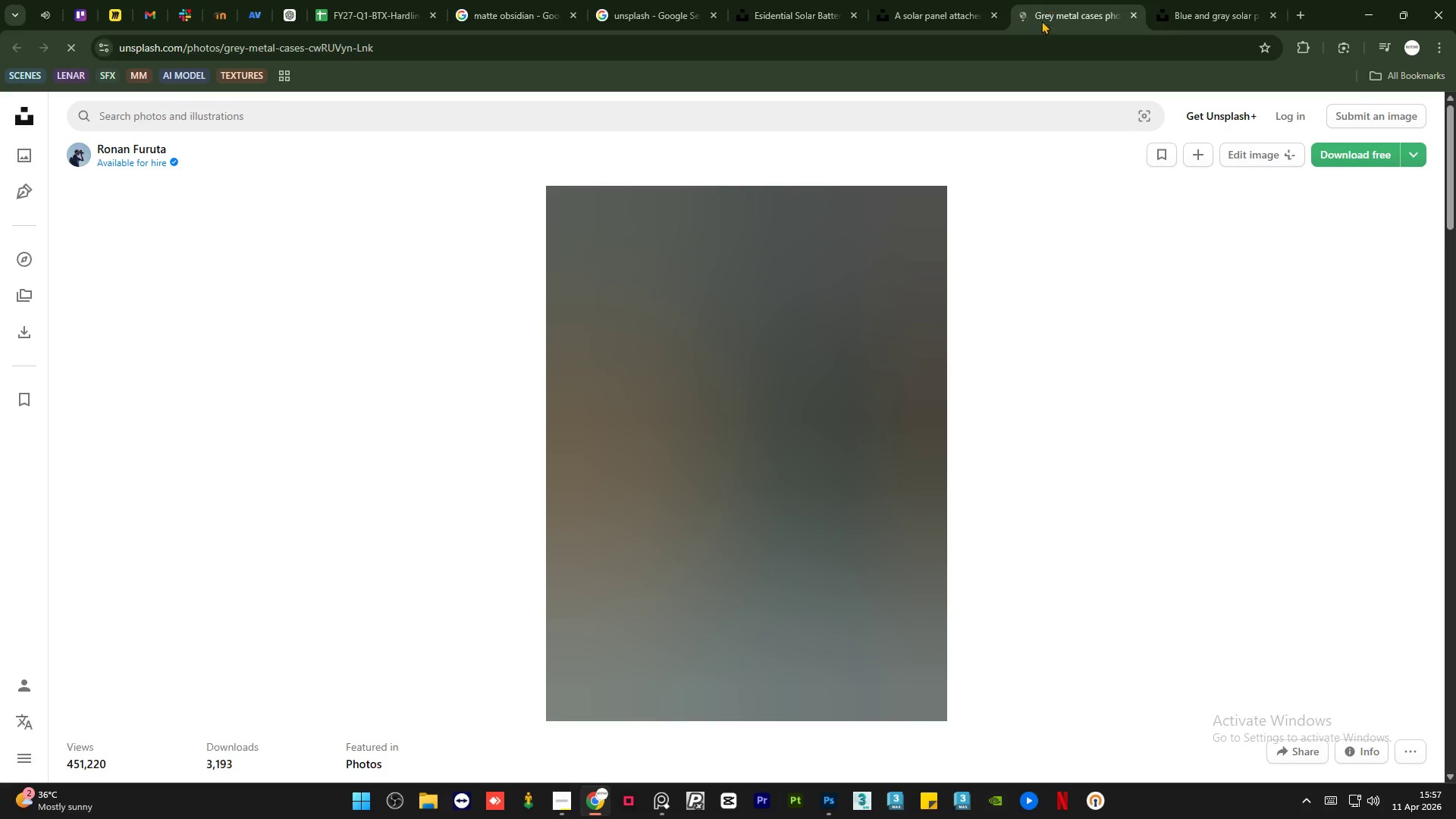 
mouse_move([984, 100])
 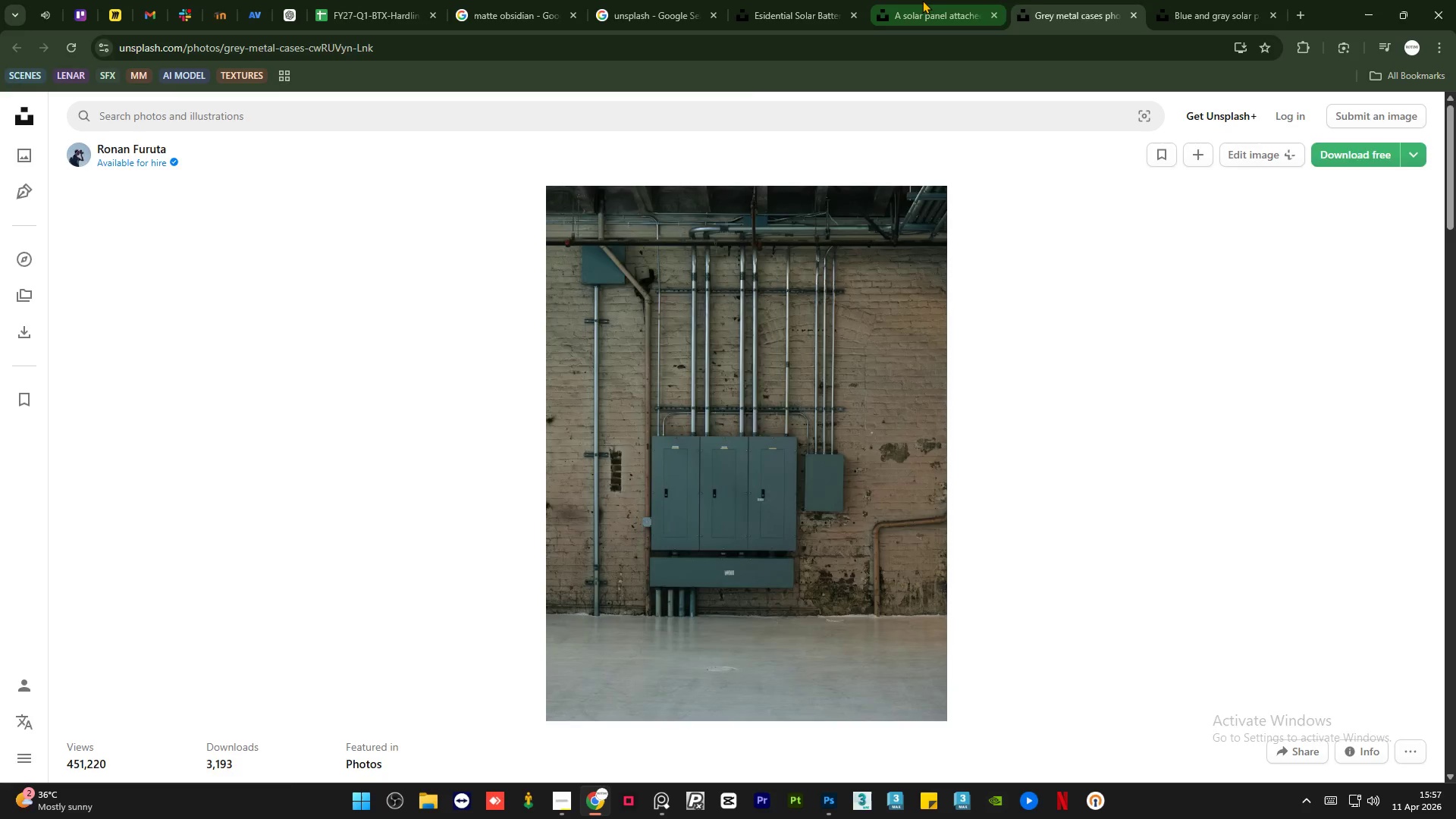 
left_click([922, 0])
 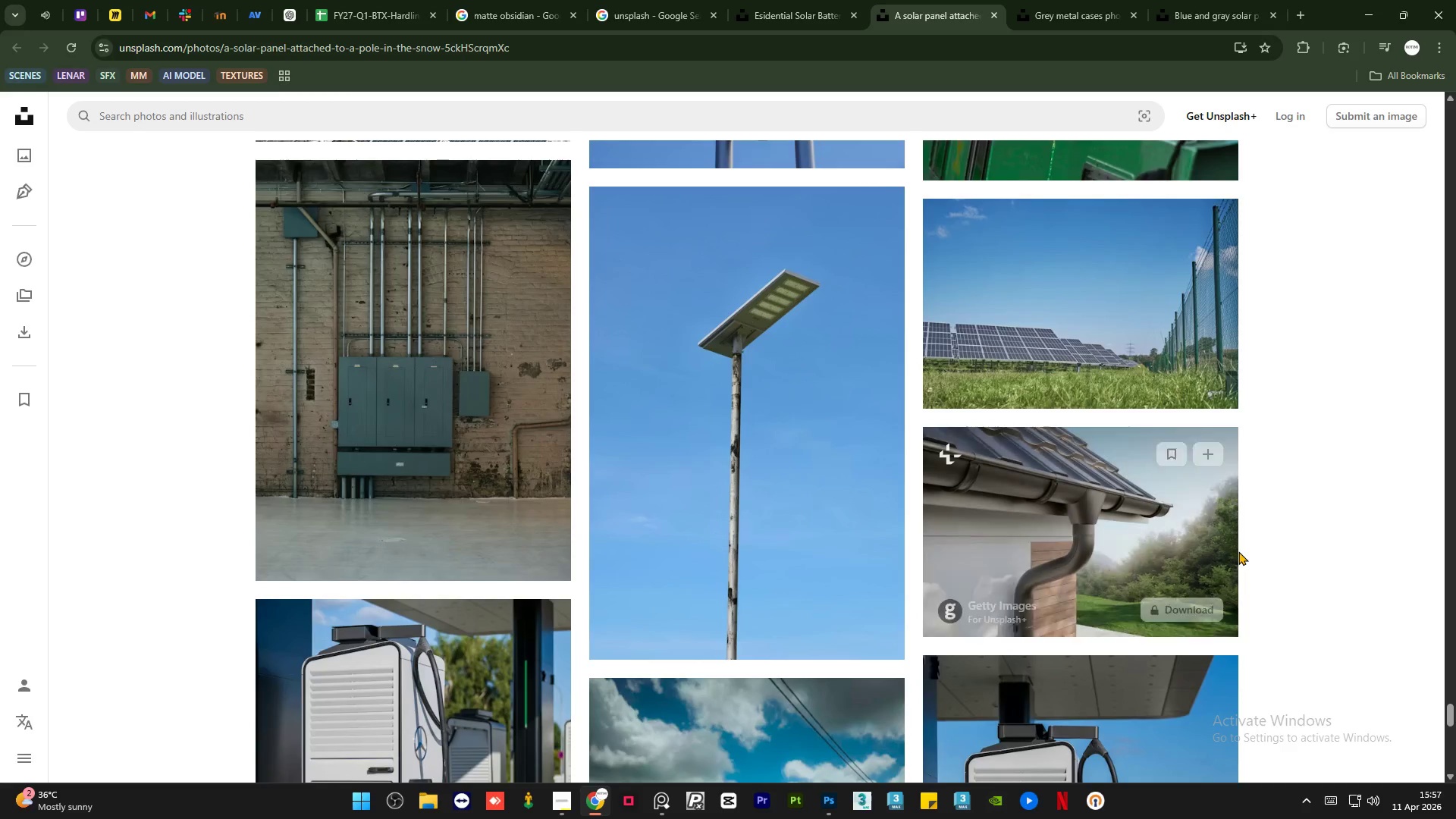 
scroll: coordinate [1335, 403], scroll_direction: down, amount: 5.0
 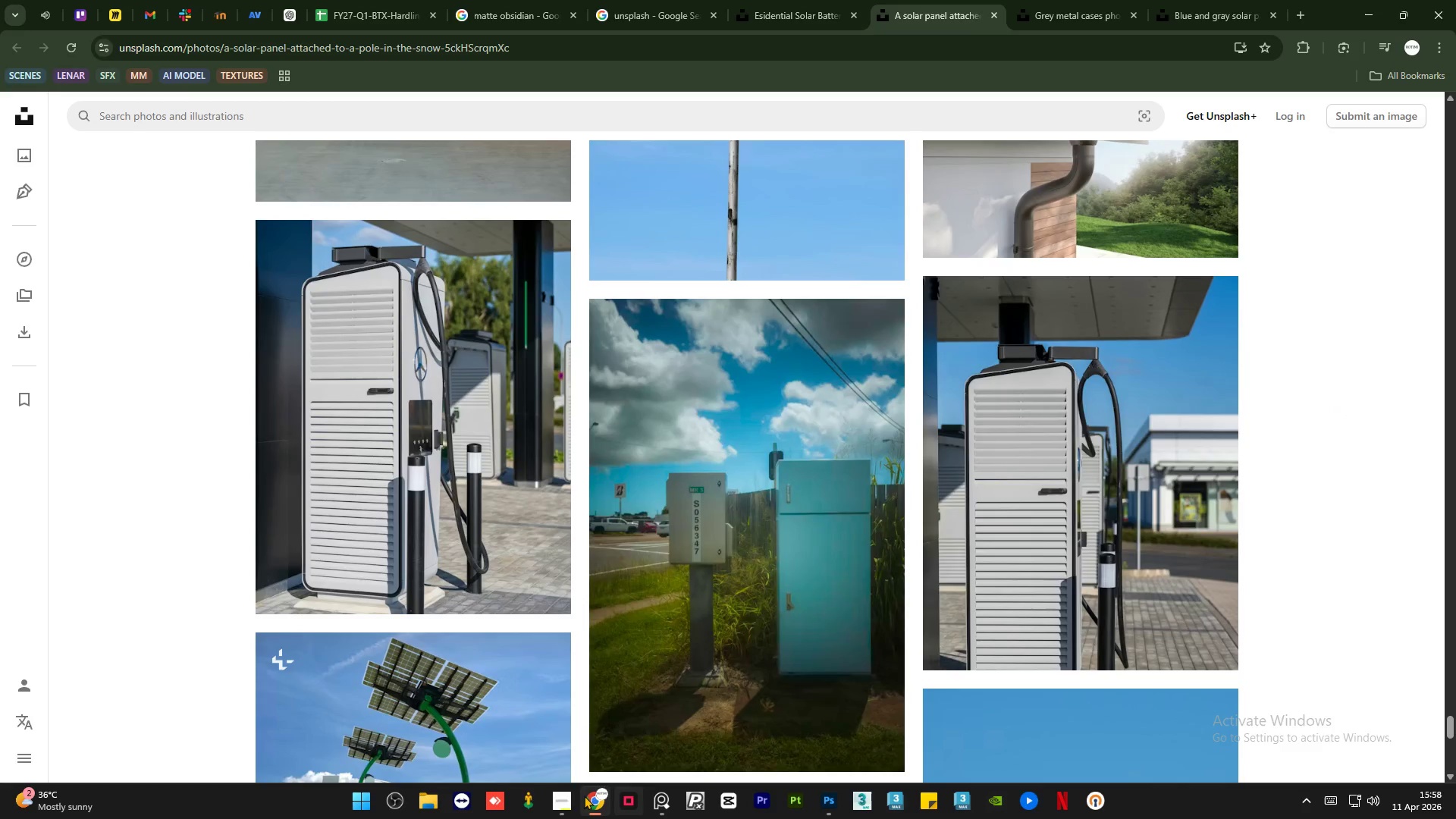 
left_click([560, 802])